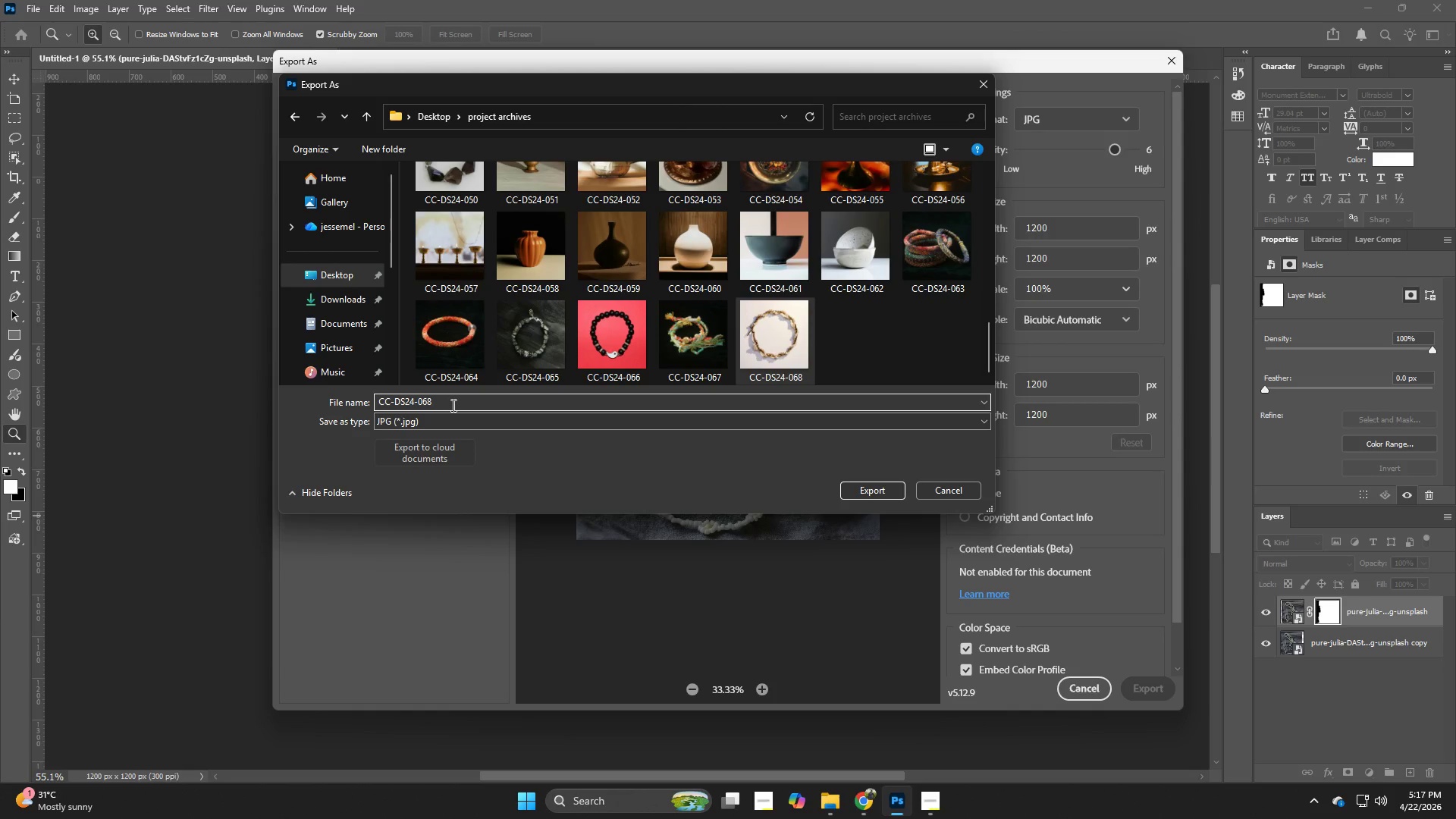 
scroll: coordinate [801, 222], scroll_direction: down, amount: 8.0
 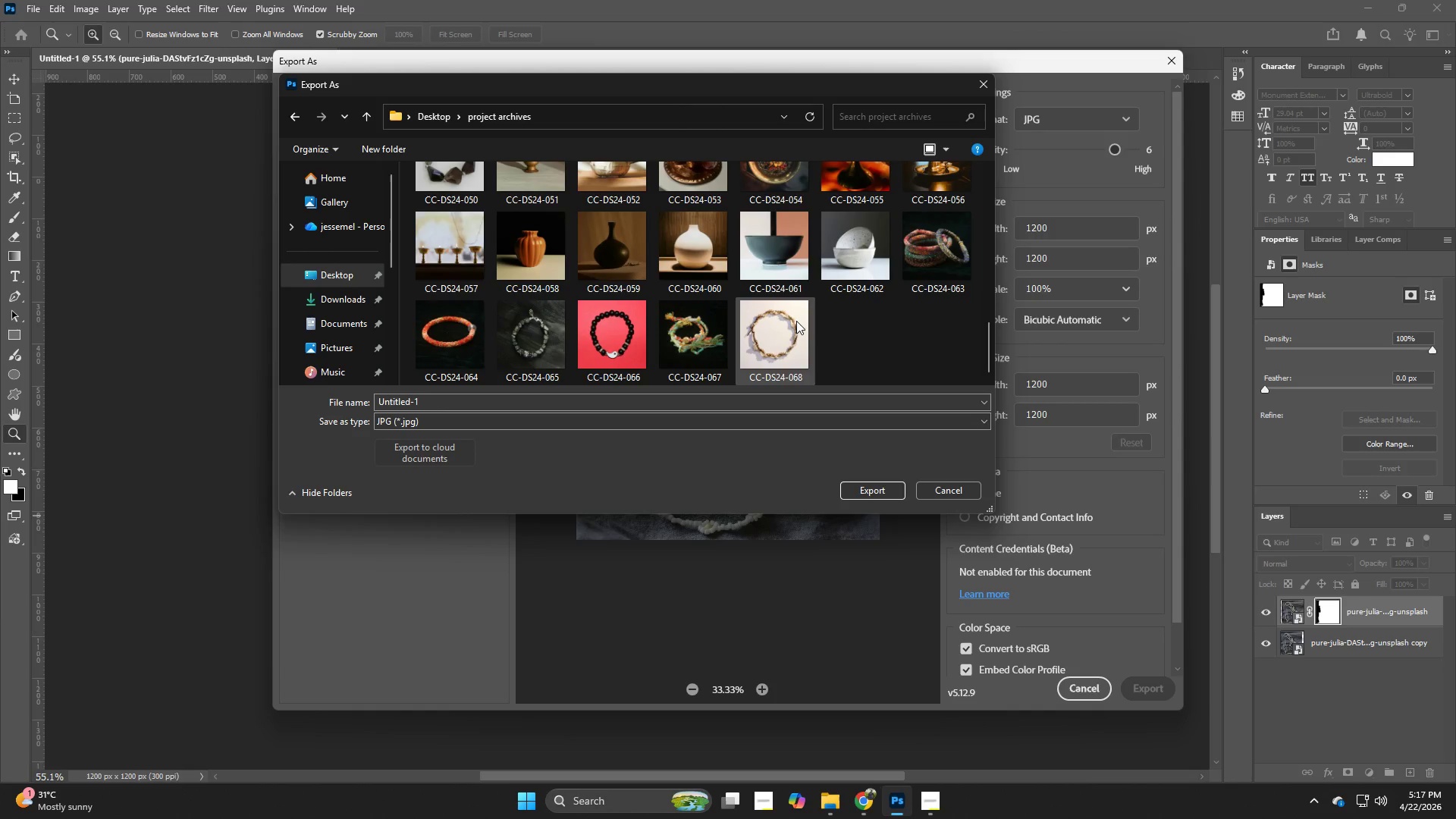 
key(Backspace)
 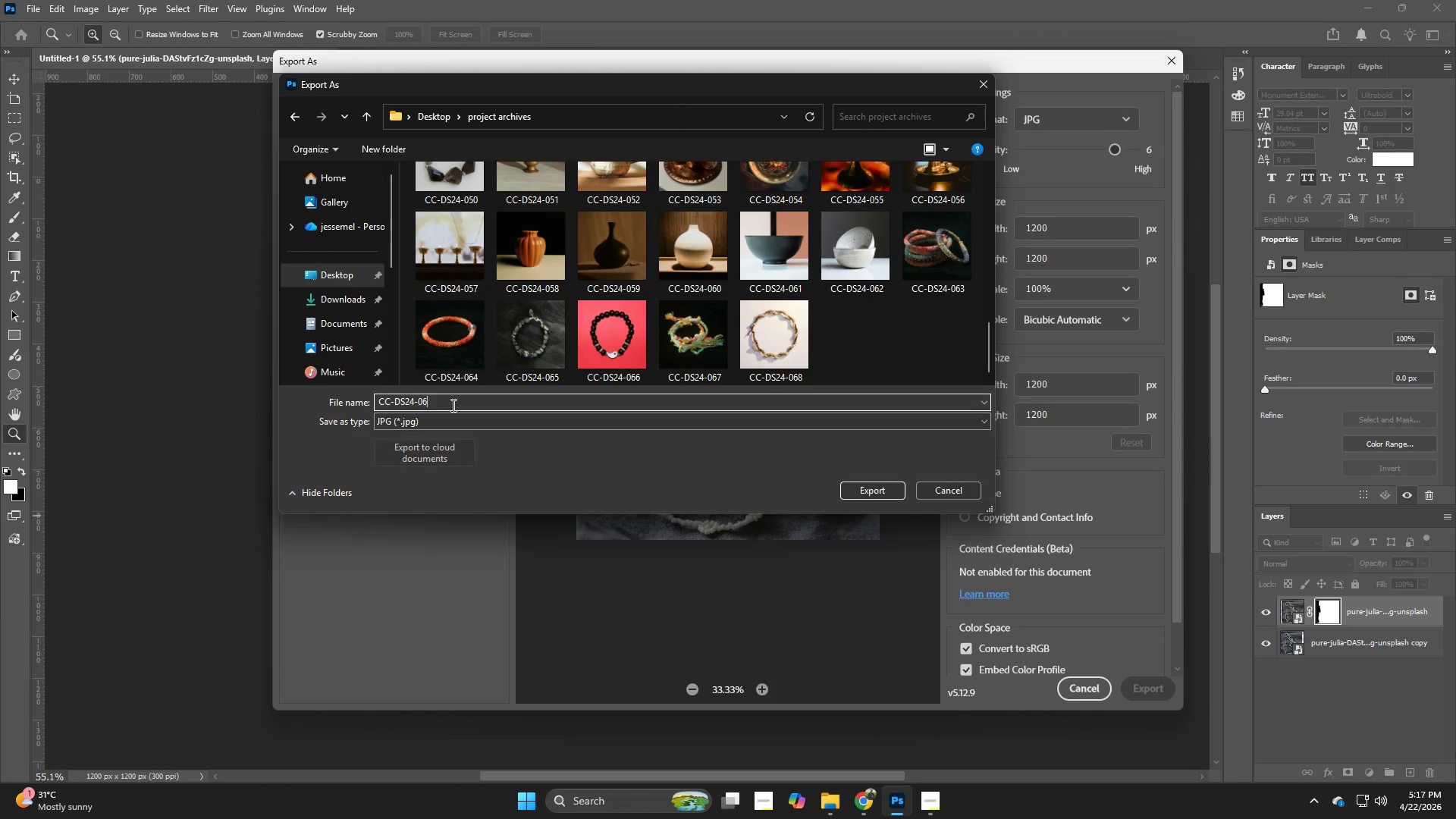 
key(9)
 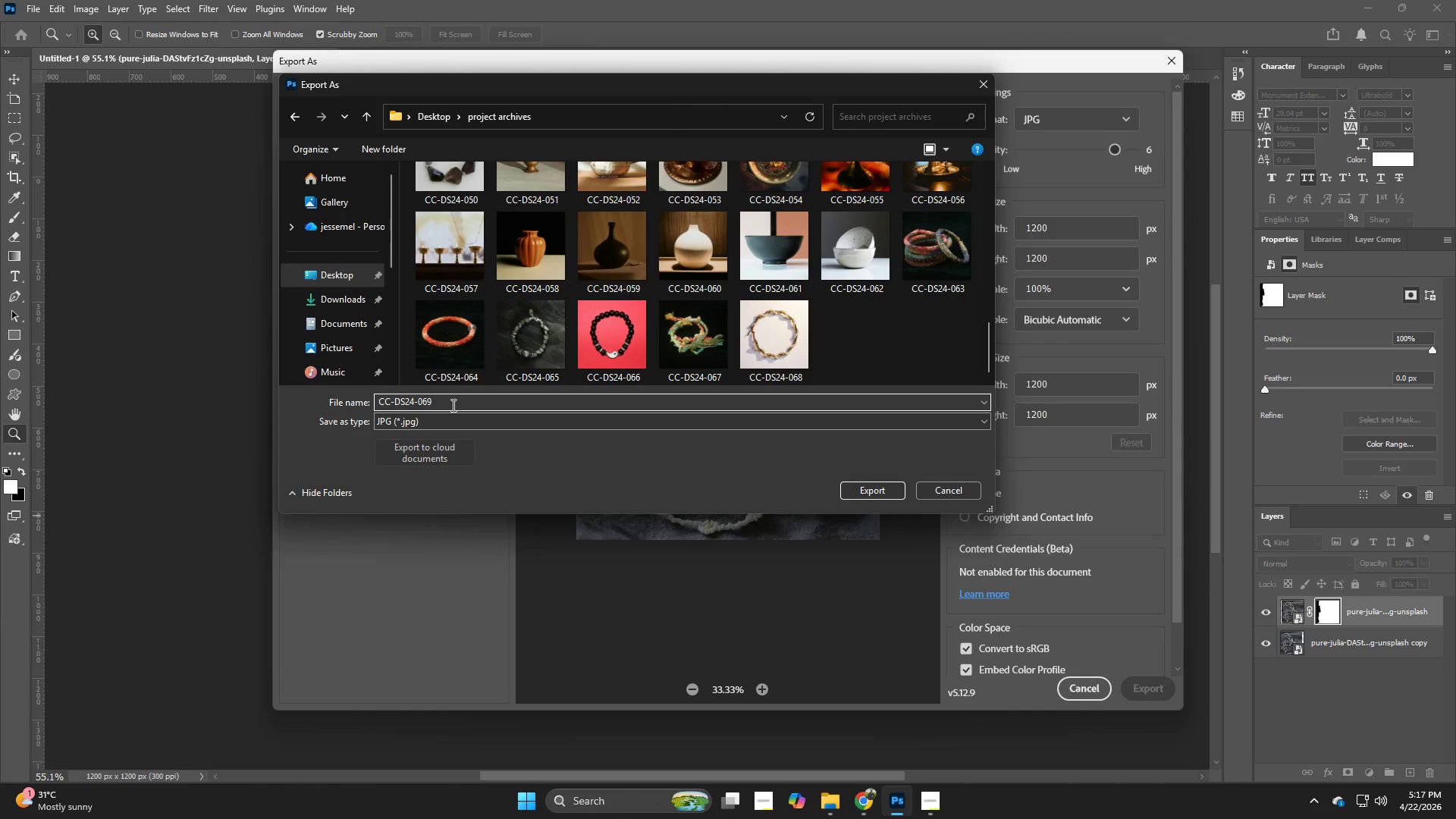 
key(NumpadEnter)
 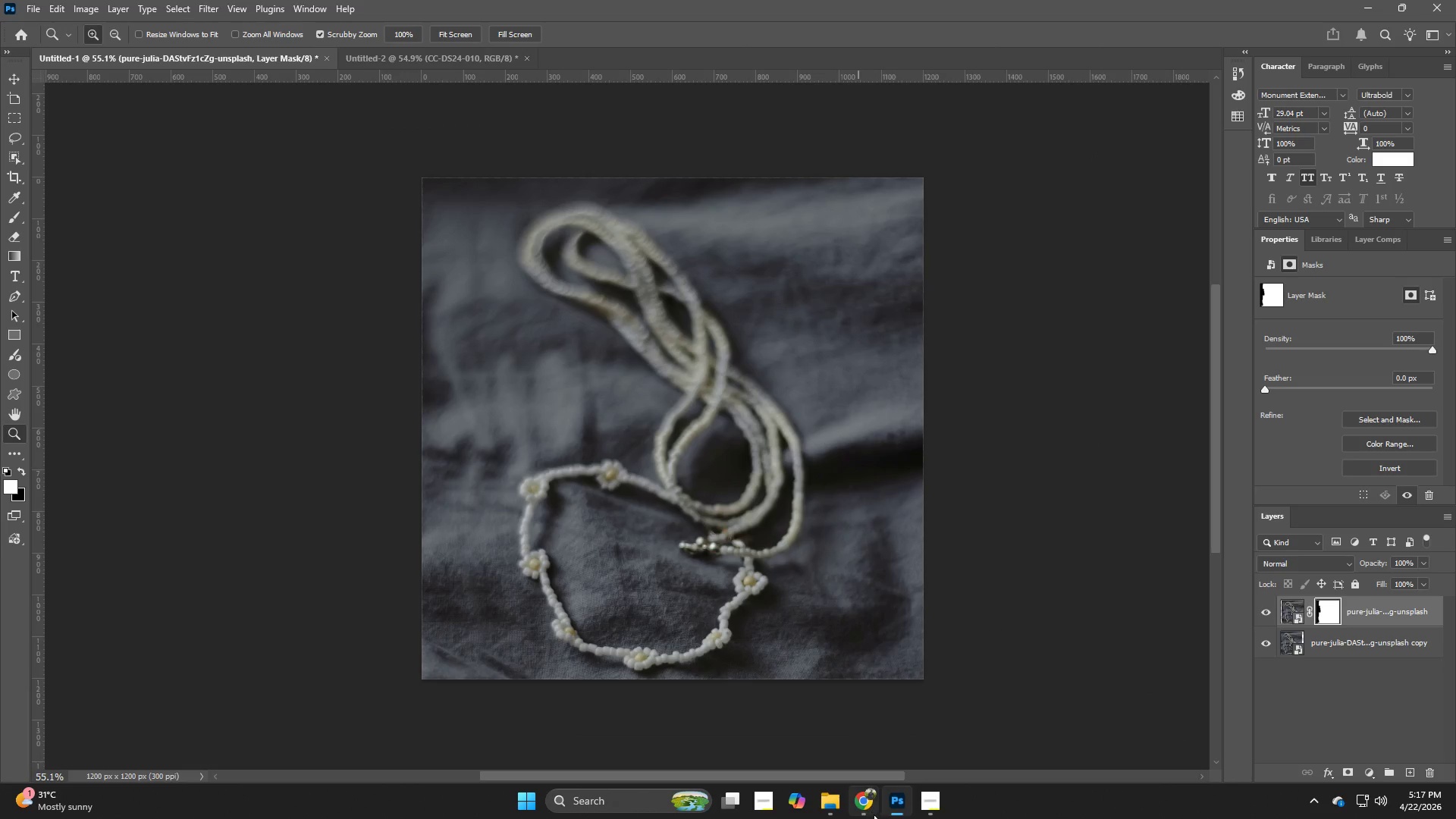 
left_click([921, 805])